 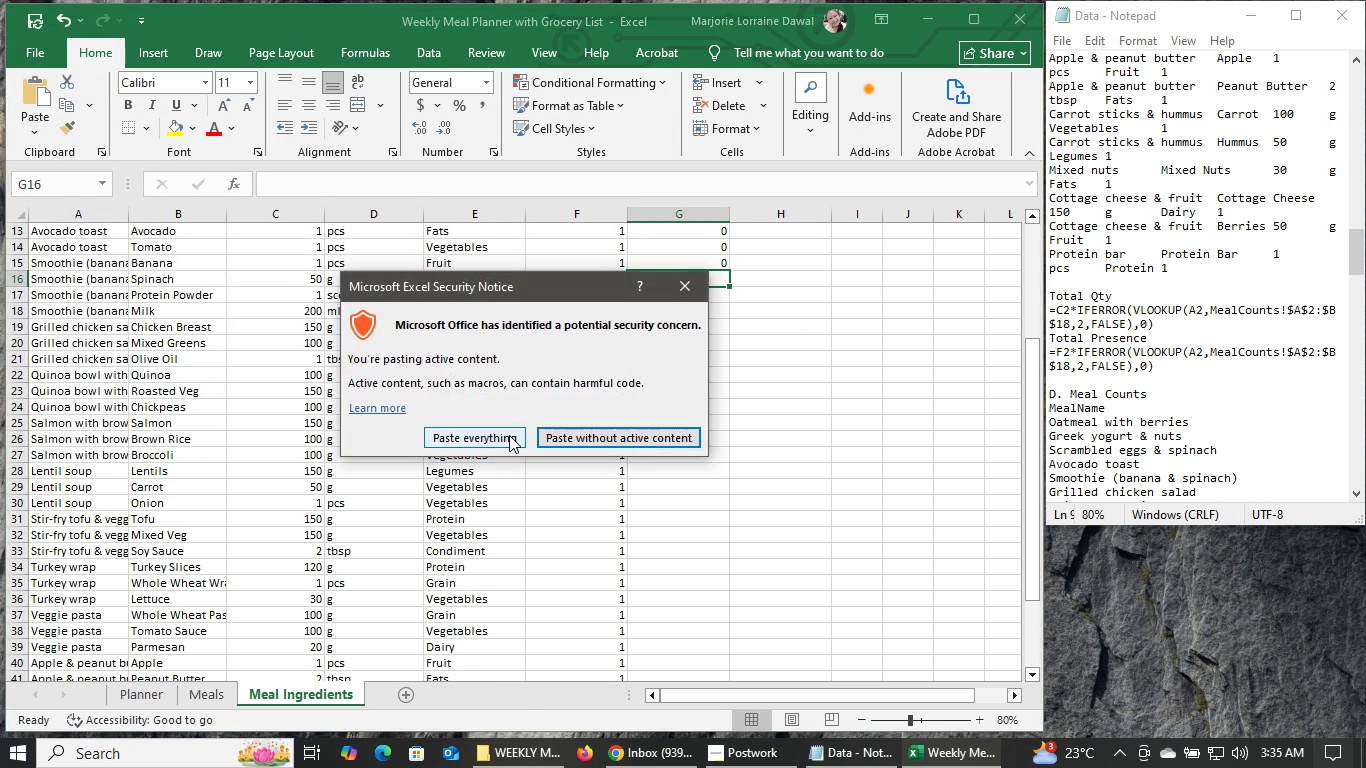 
left_click([609, 458])
 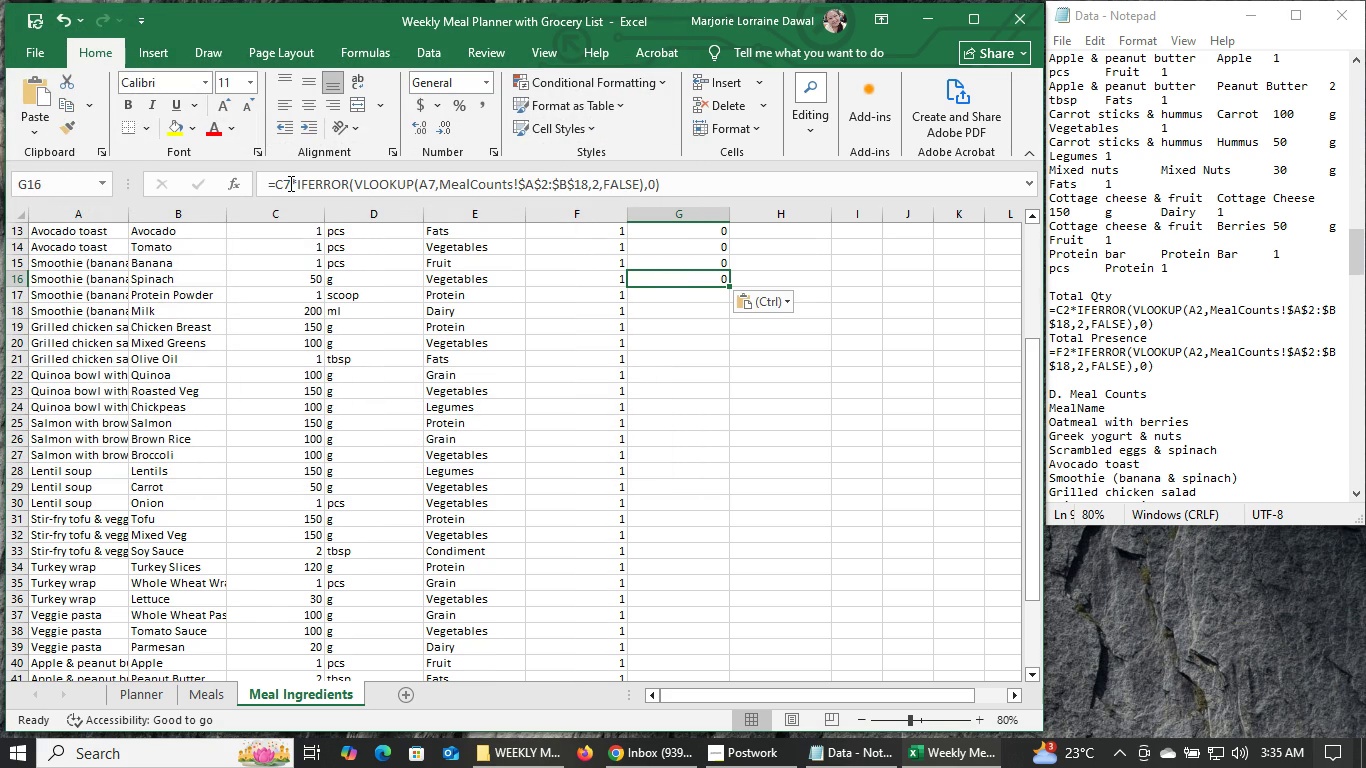 
left_click([289, 183])
 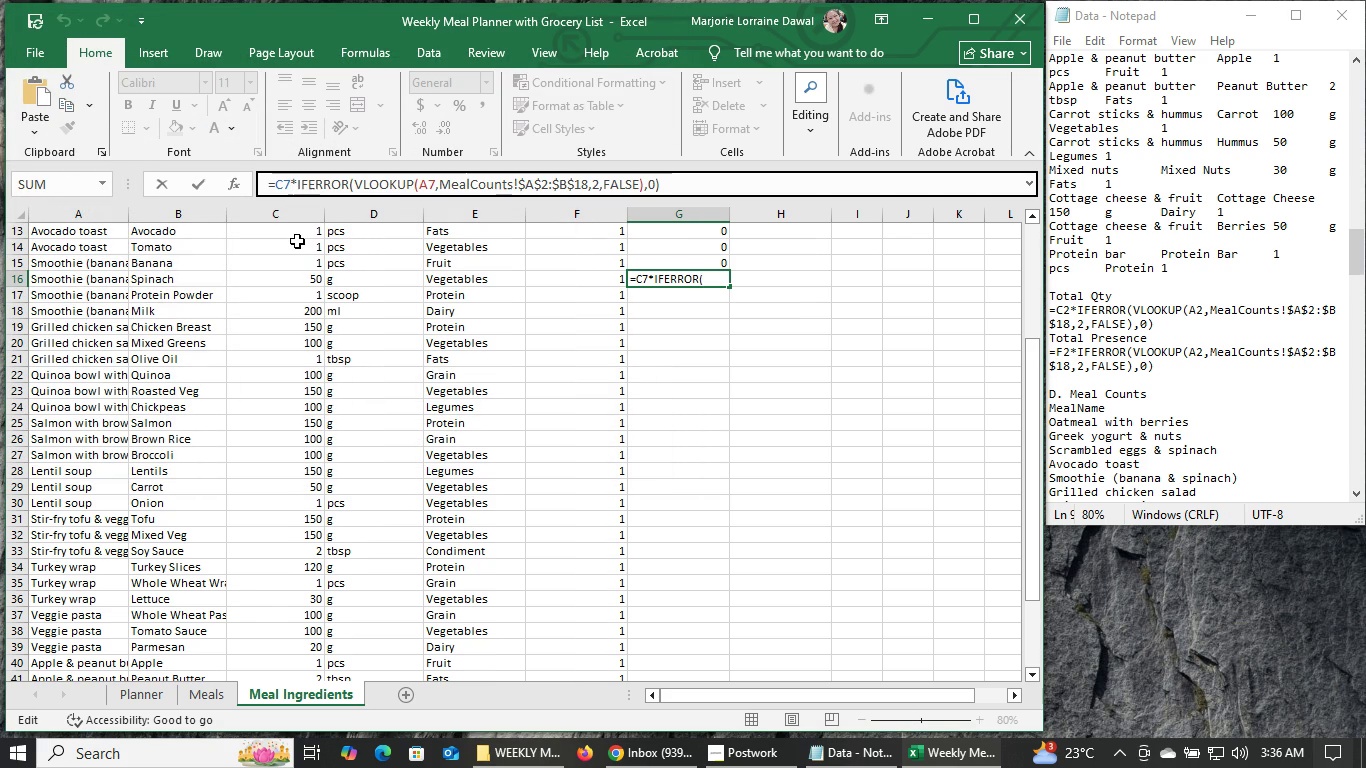 
key(Backspace)
type(16)
 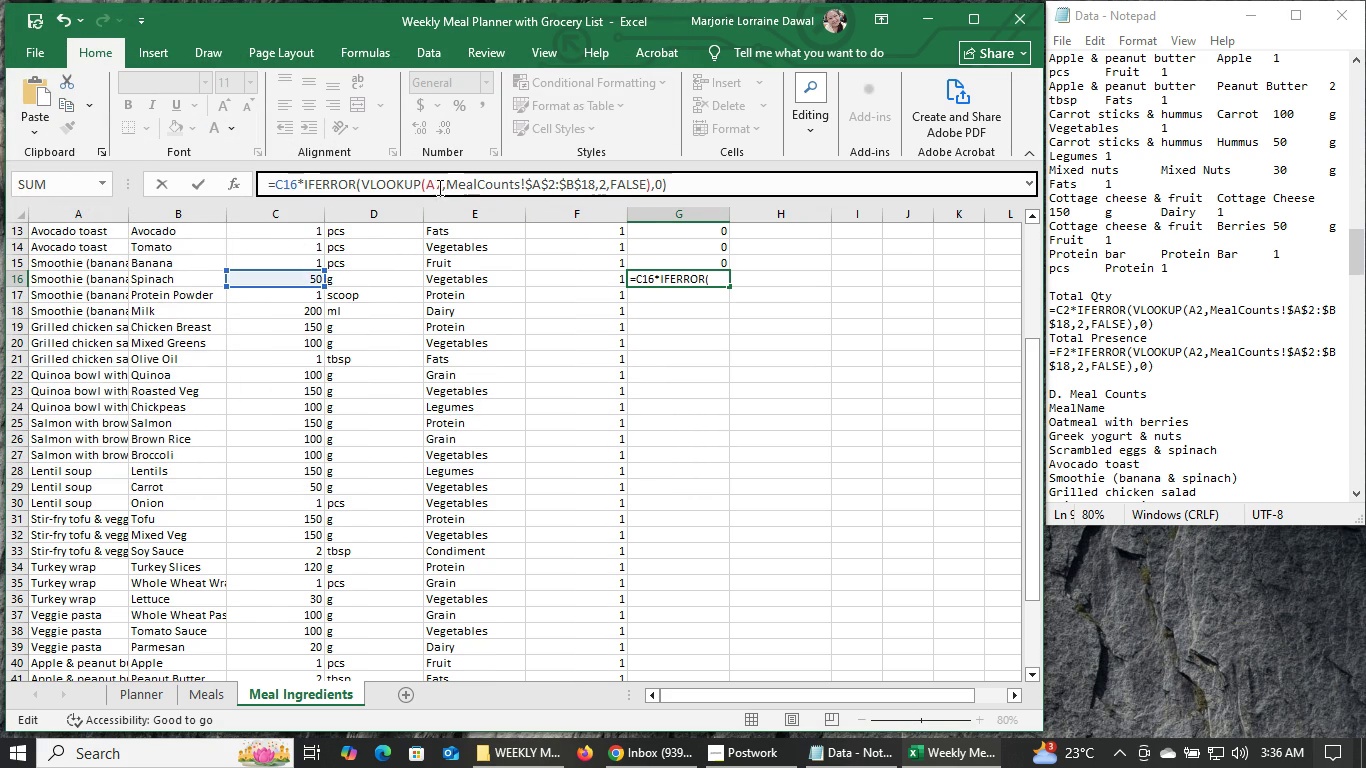 
left_click([440, 179])
 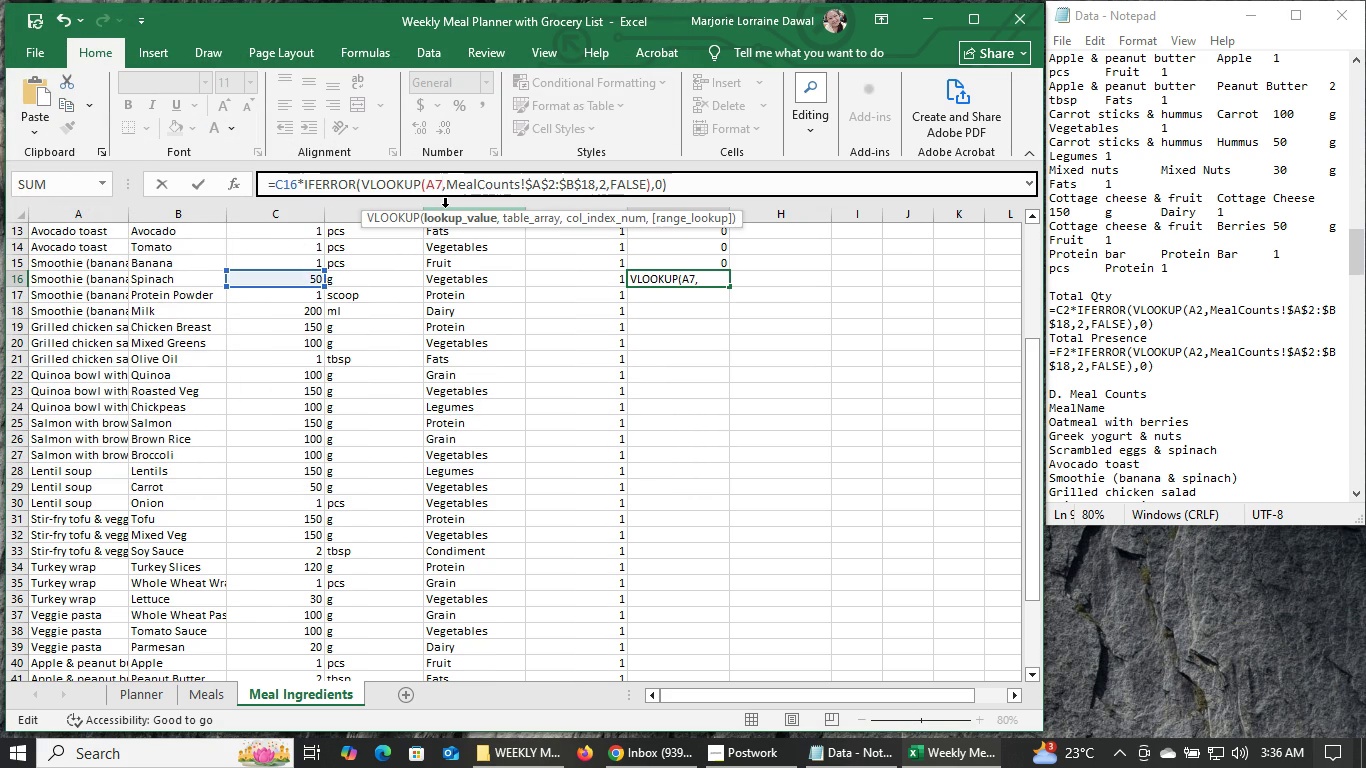 
key(Backspace)
type(16)
 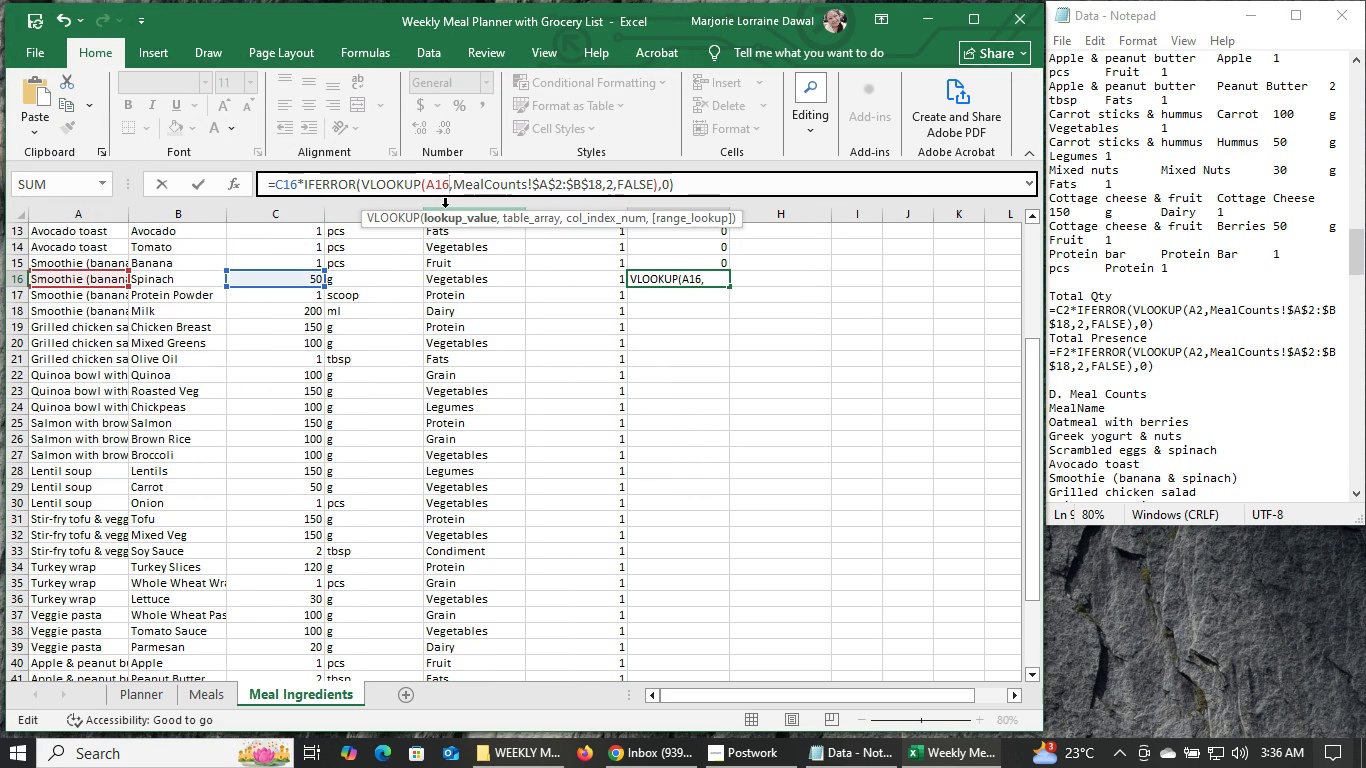 
key(Enter)
 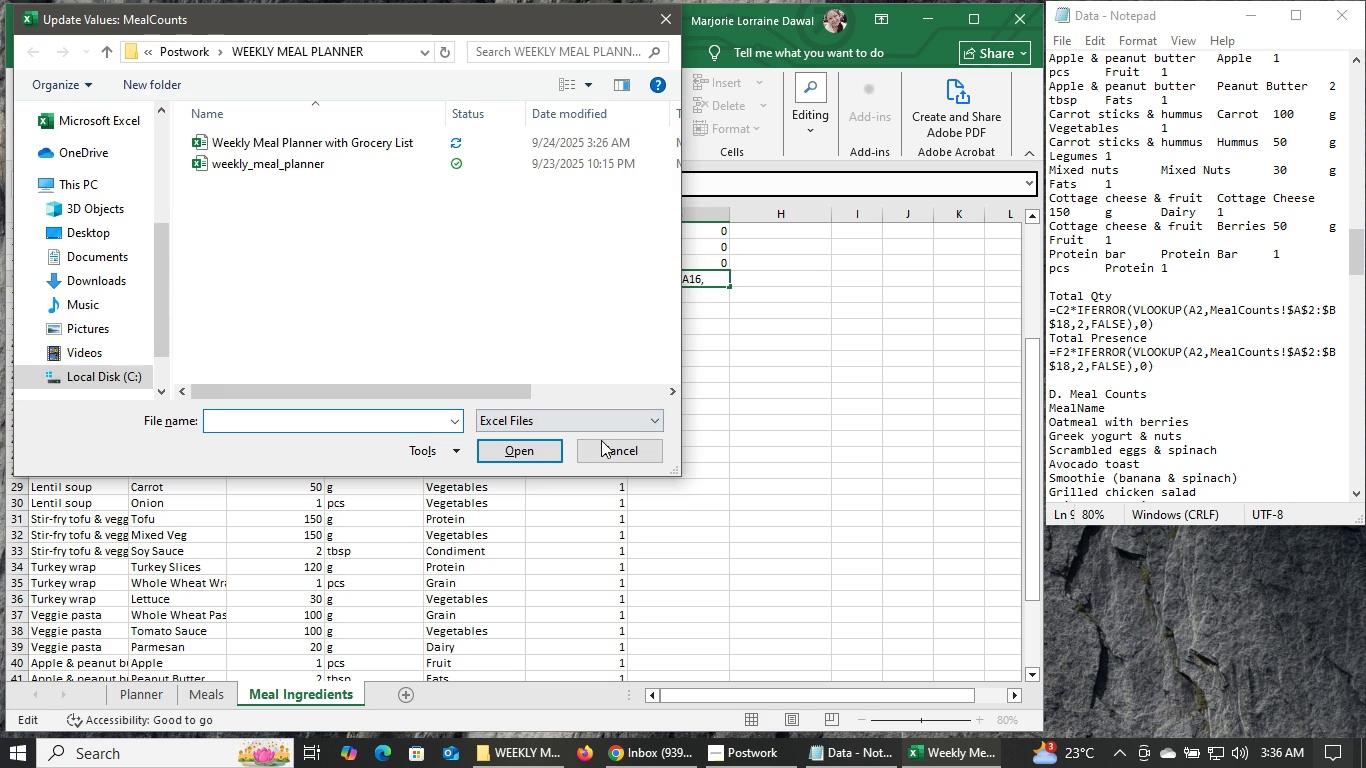 
left_click([611, 452])